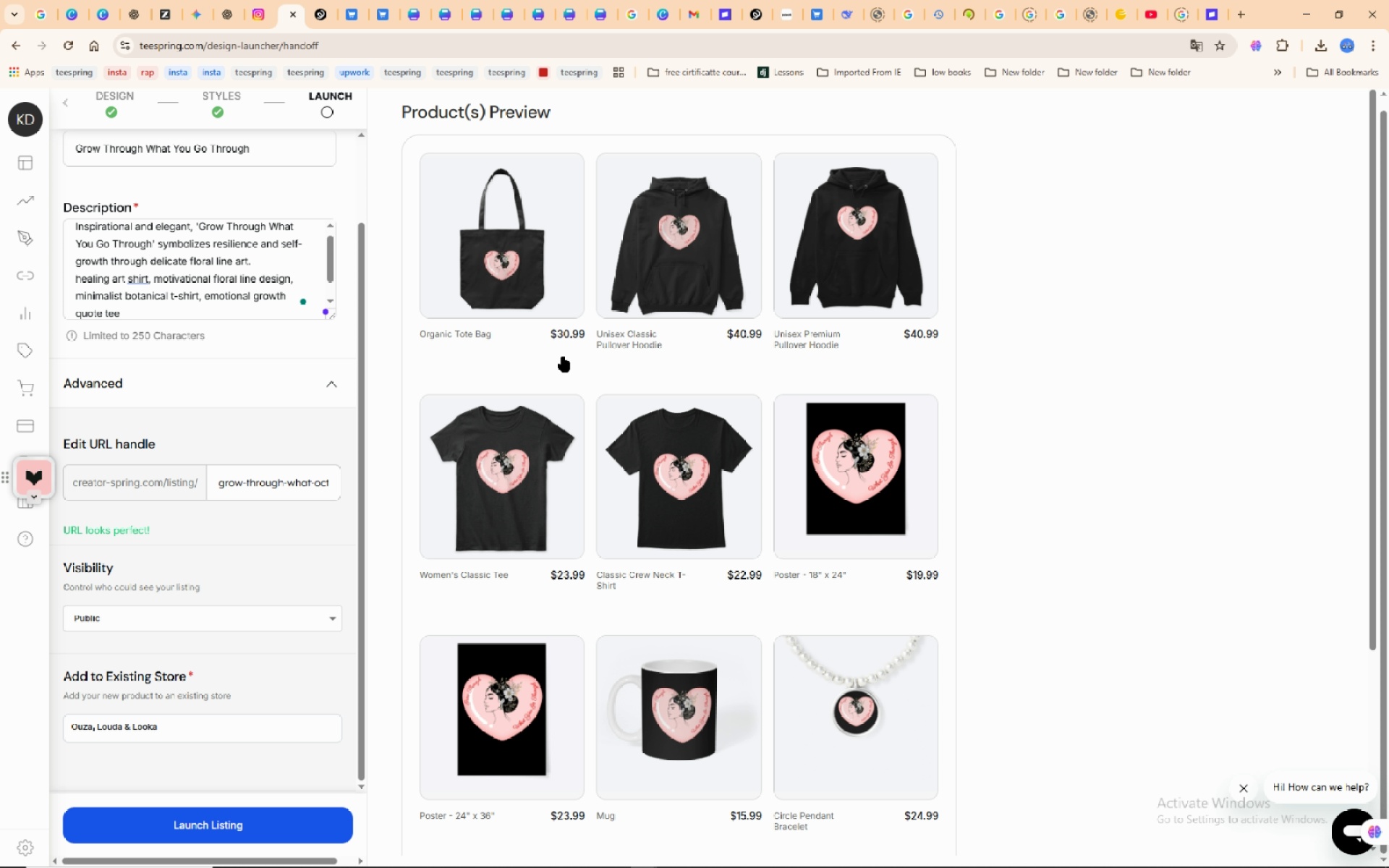 
left_click([206, 817])
 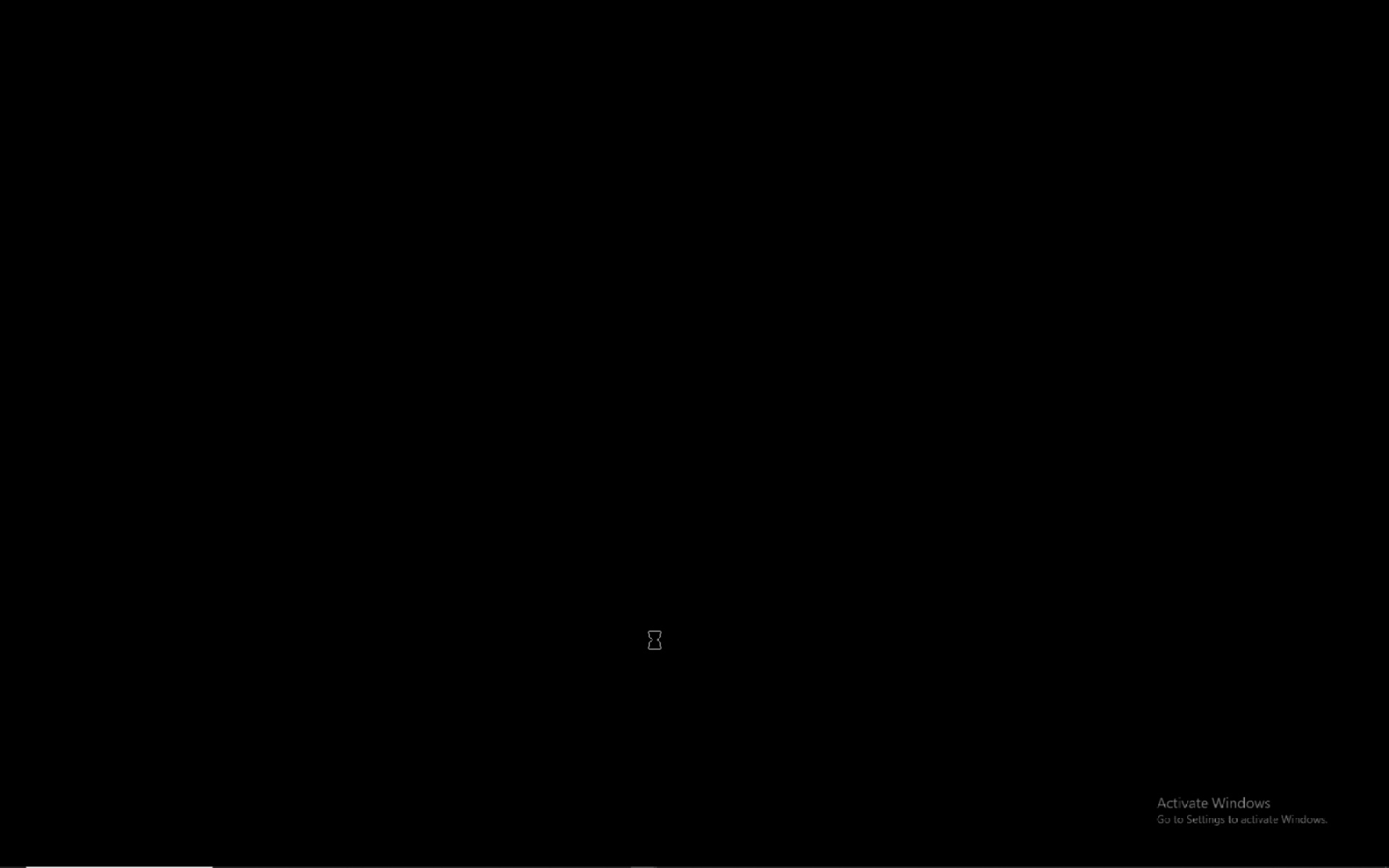 
wait(20.56)
 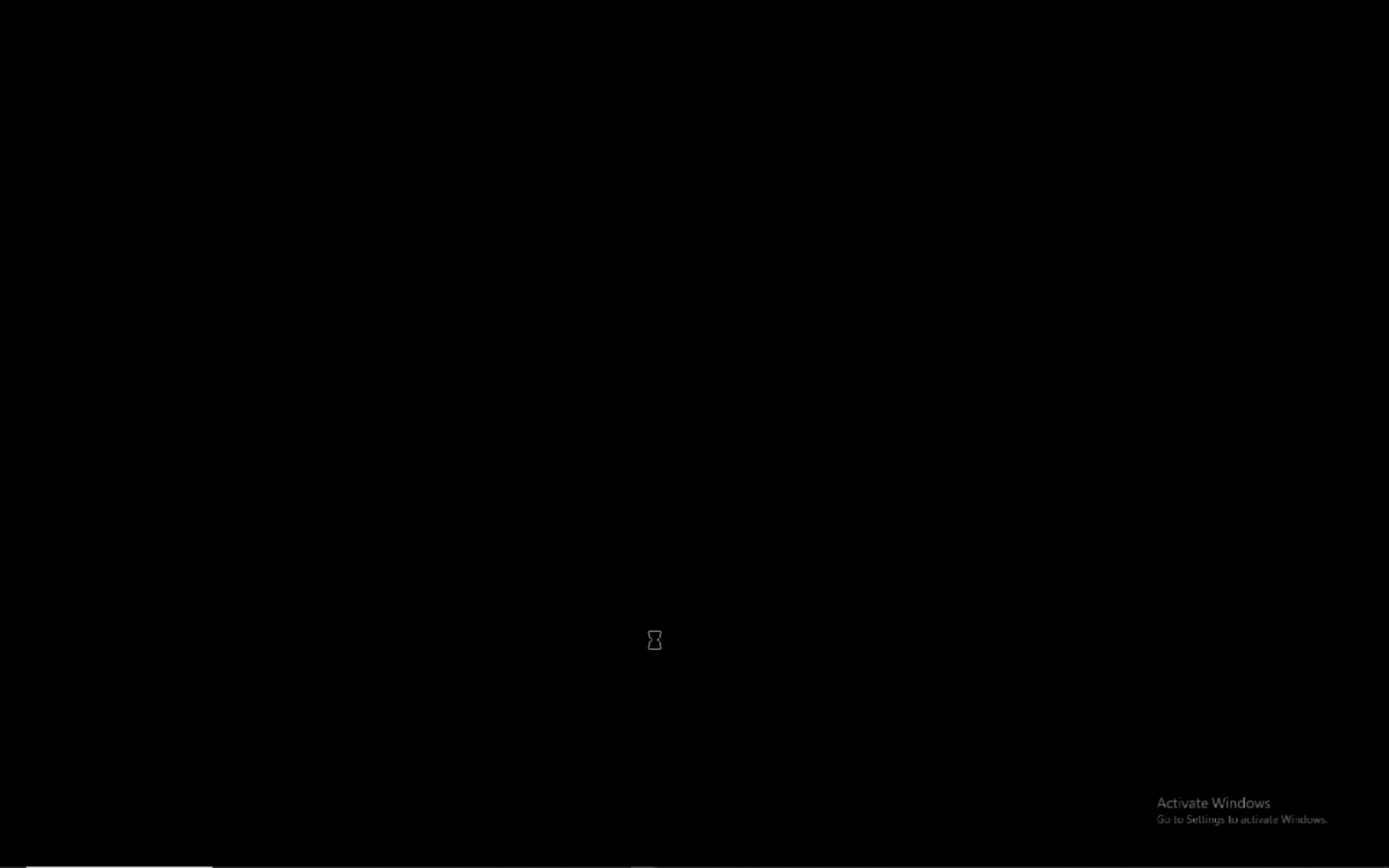 
mouse_move([644, 854])